 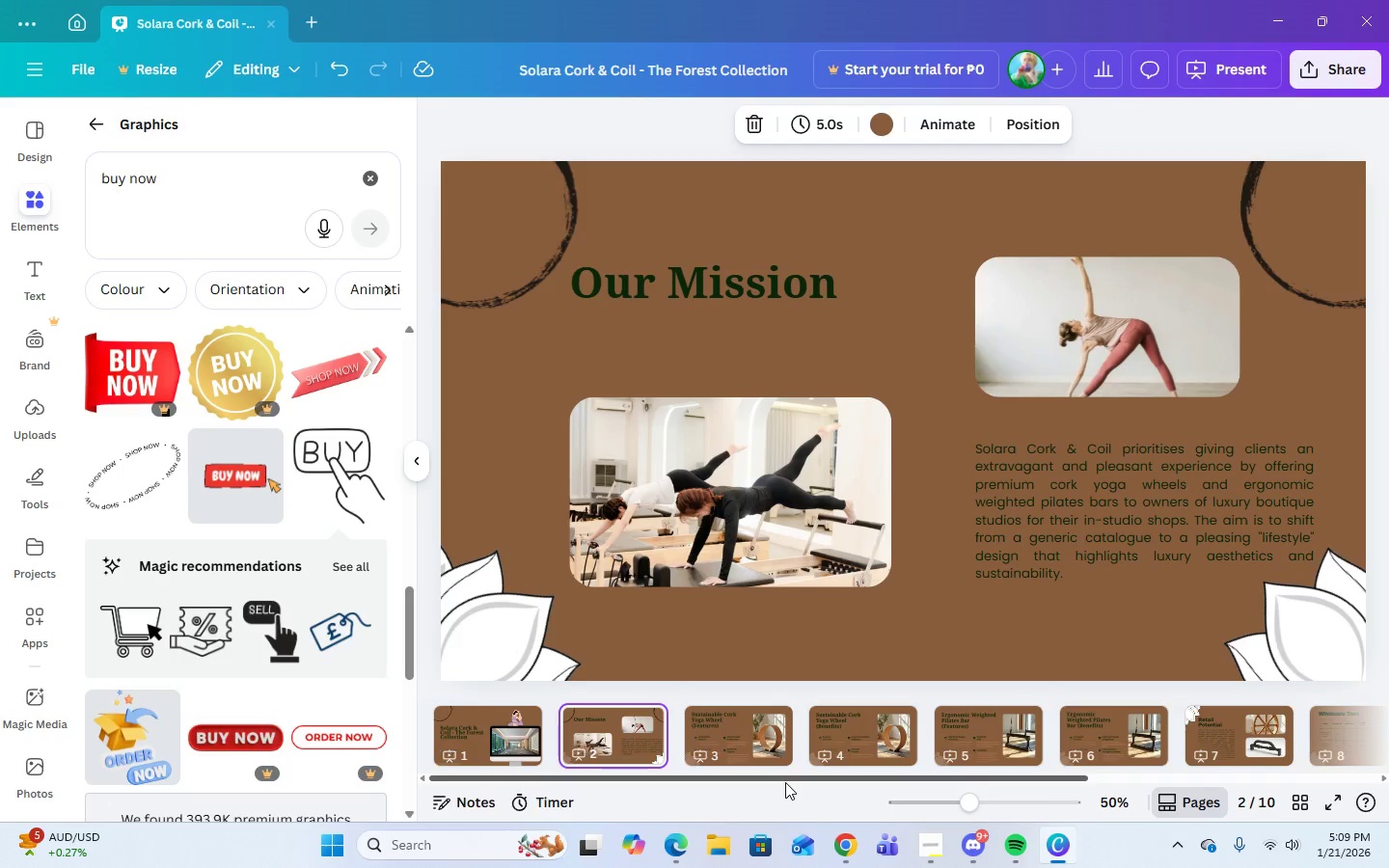 
key(ArrowRight)
 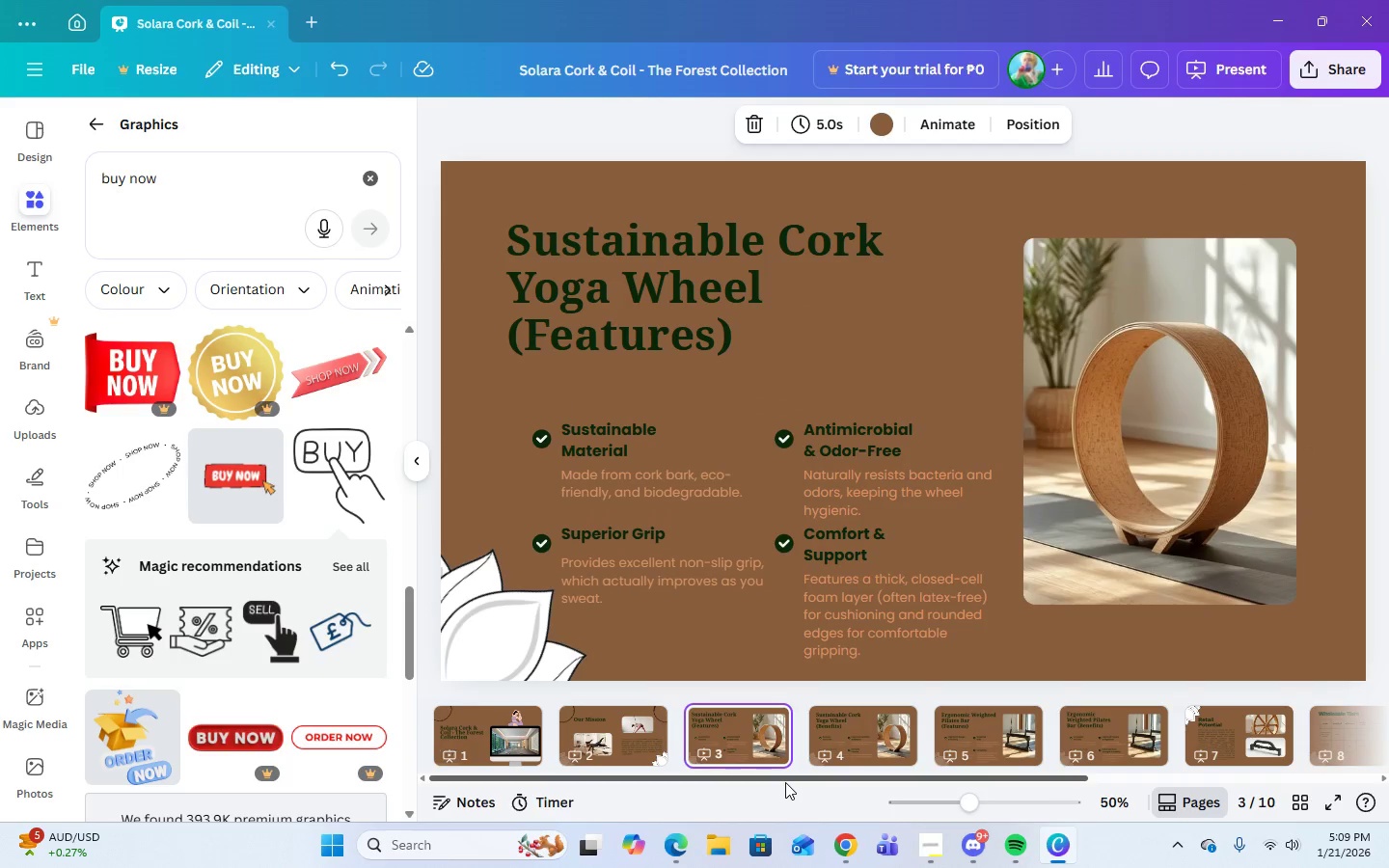 
key(ArrowRight)
 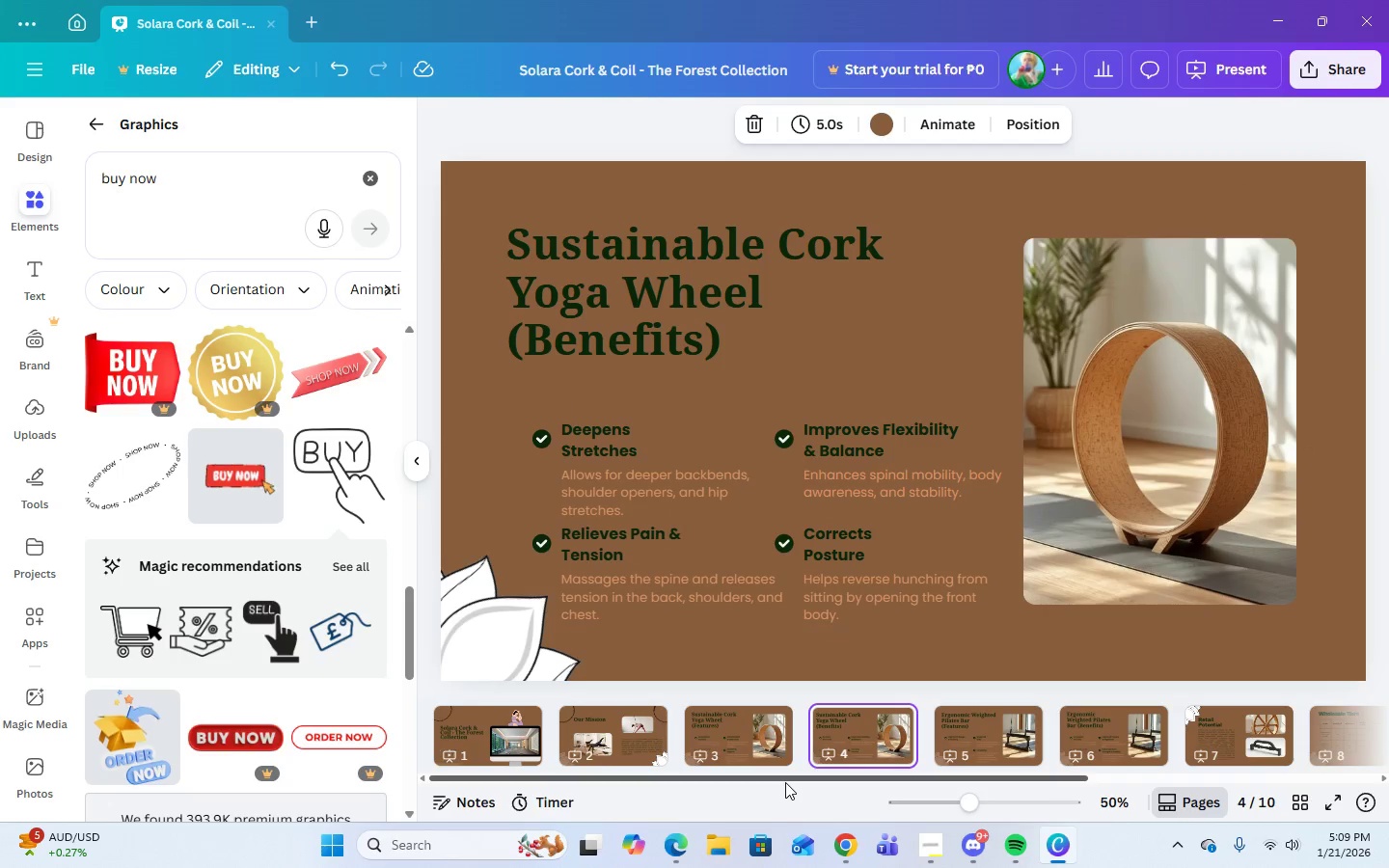 
key(ArrowRight)
 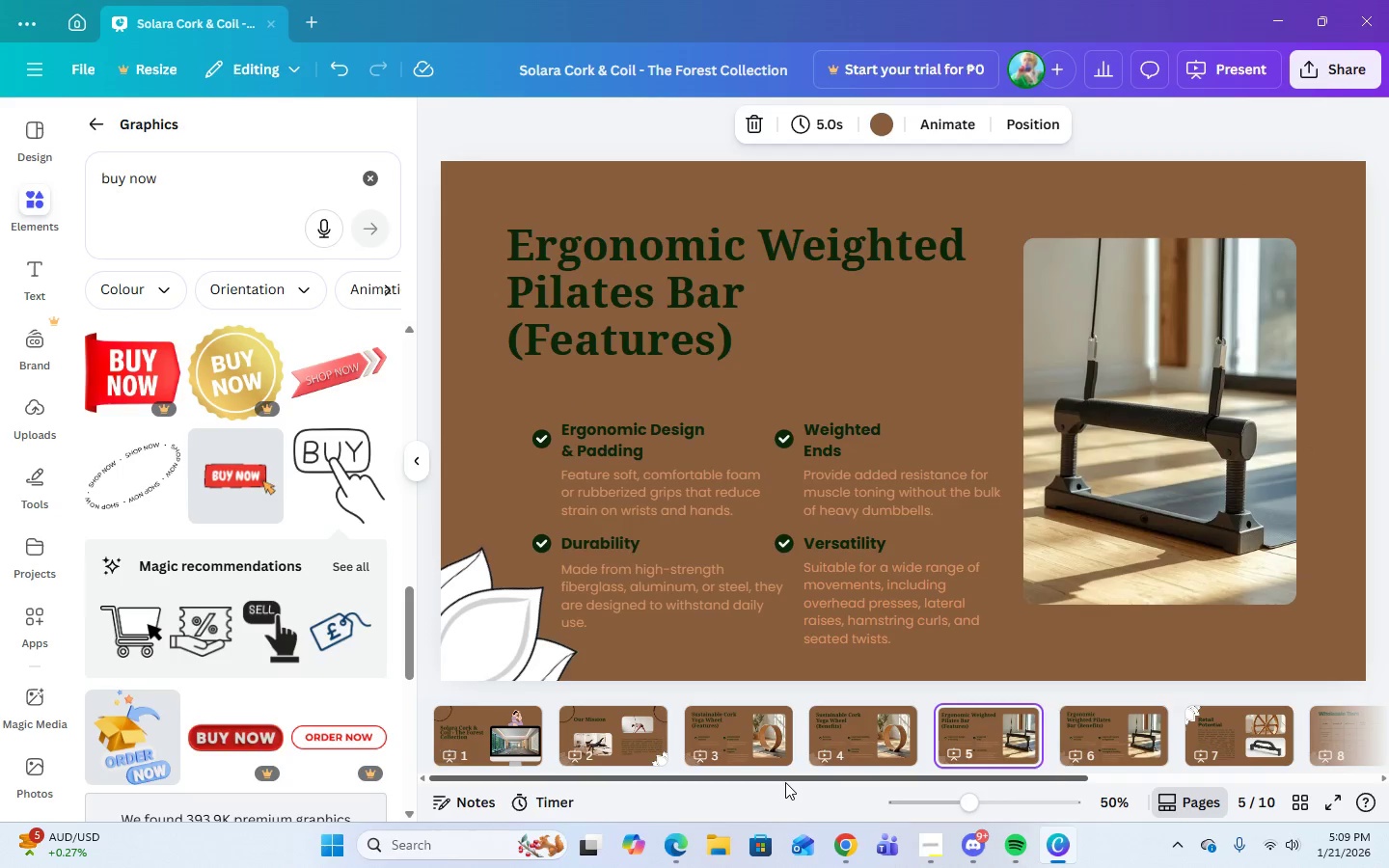 
key(ArrowRight)
 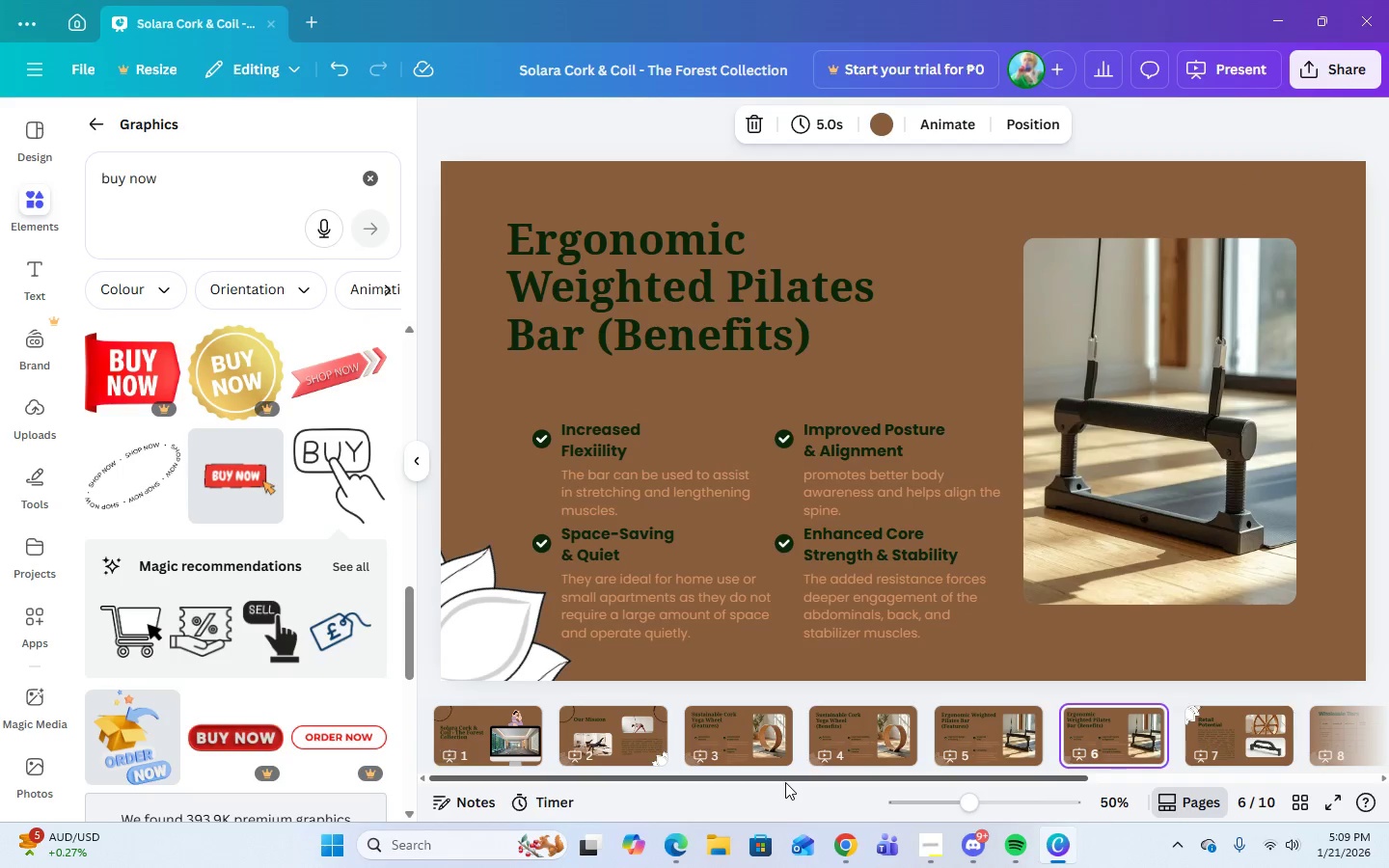 
key(ArrowRight)
 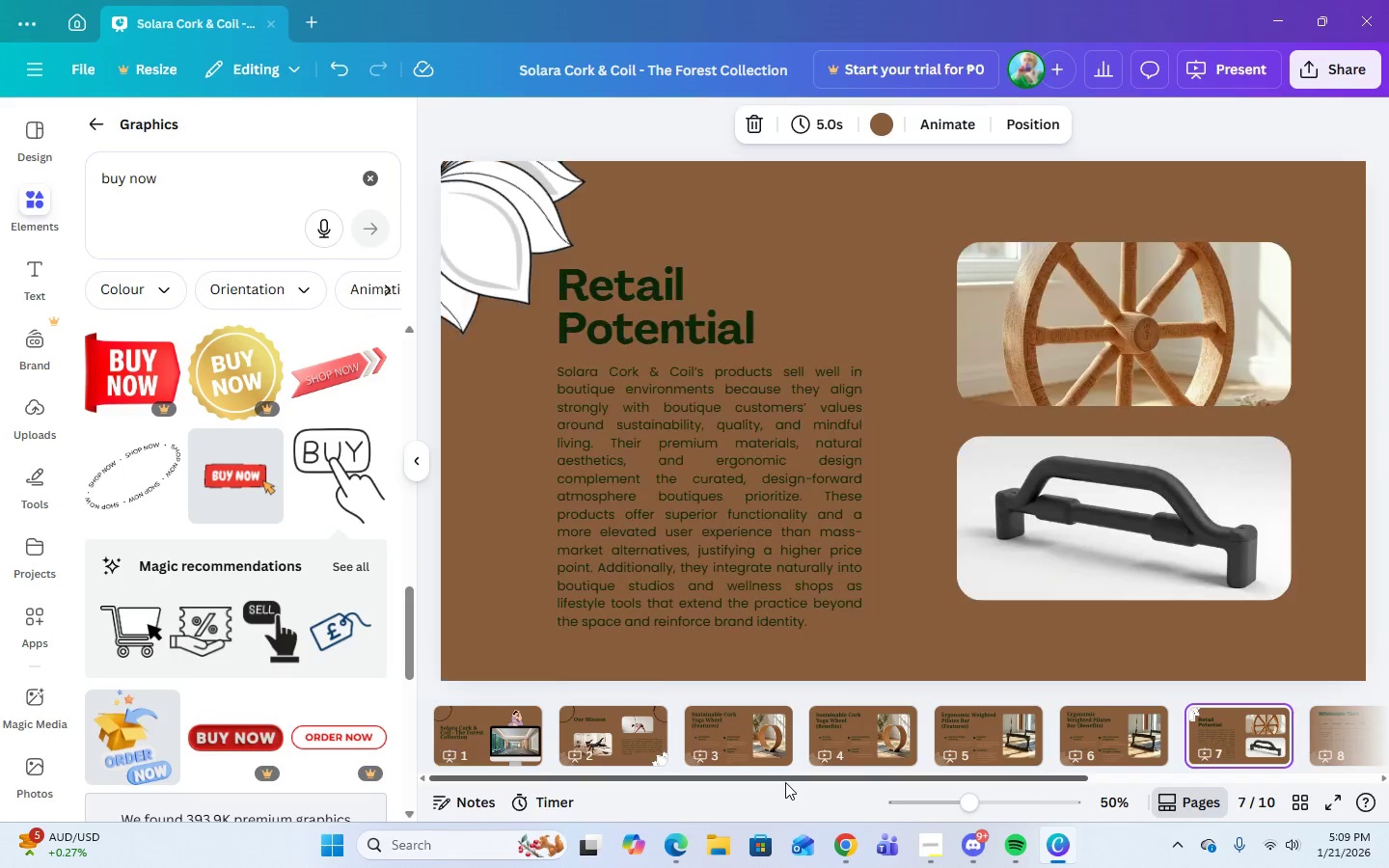 
key(ArrowRight)
 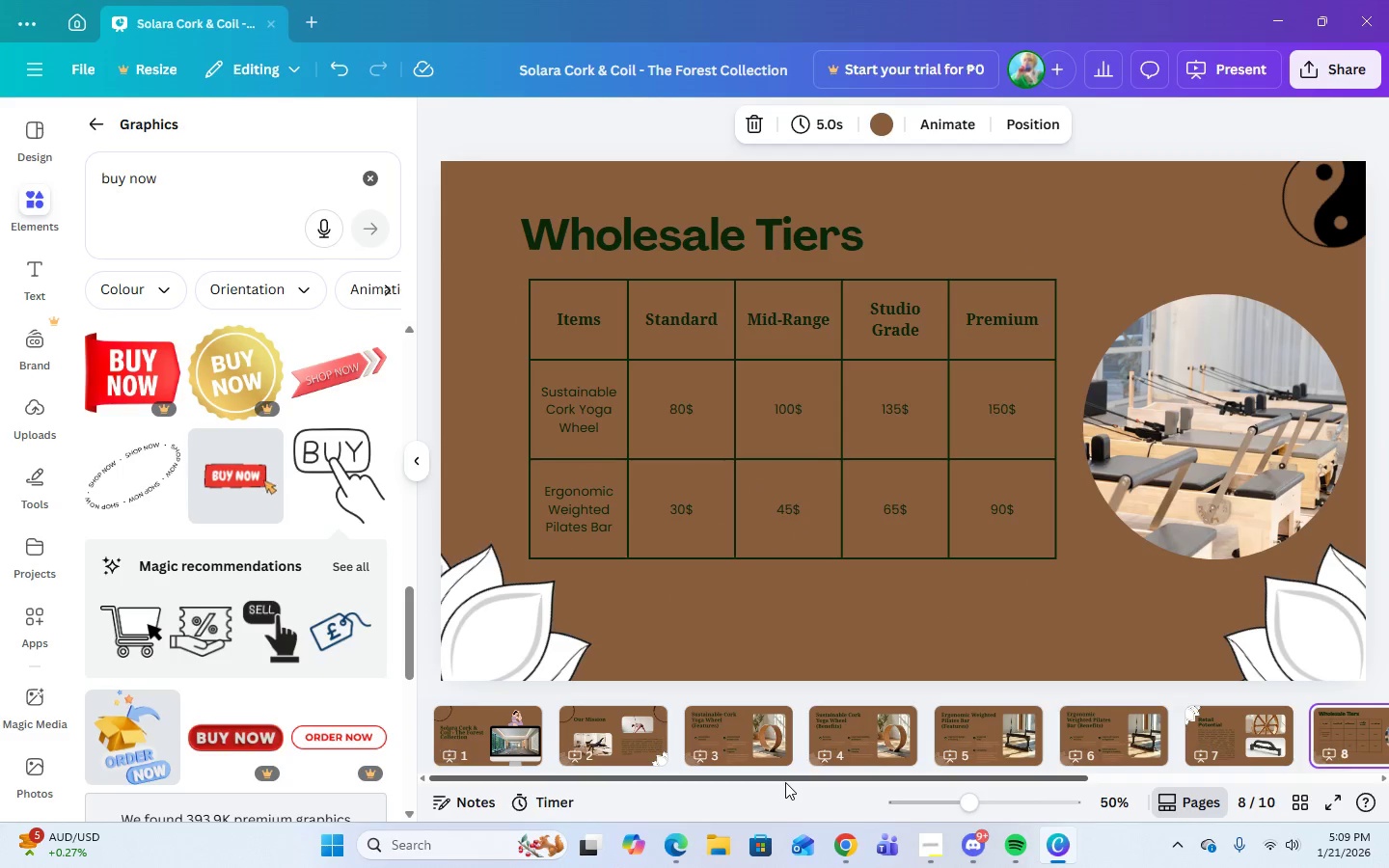 
key(ArrowRight)
 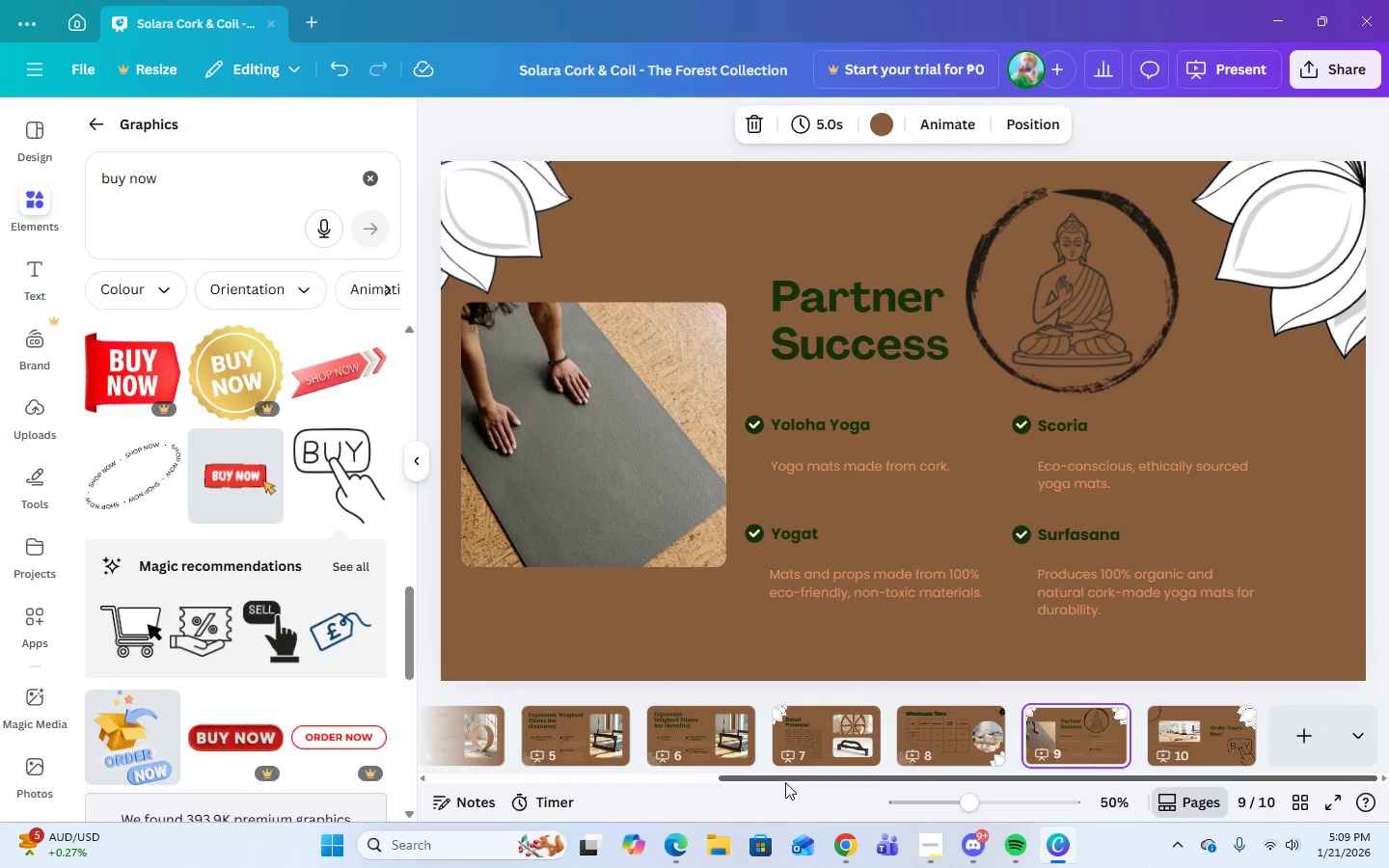 
key(ArrowLeft)
 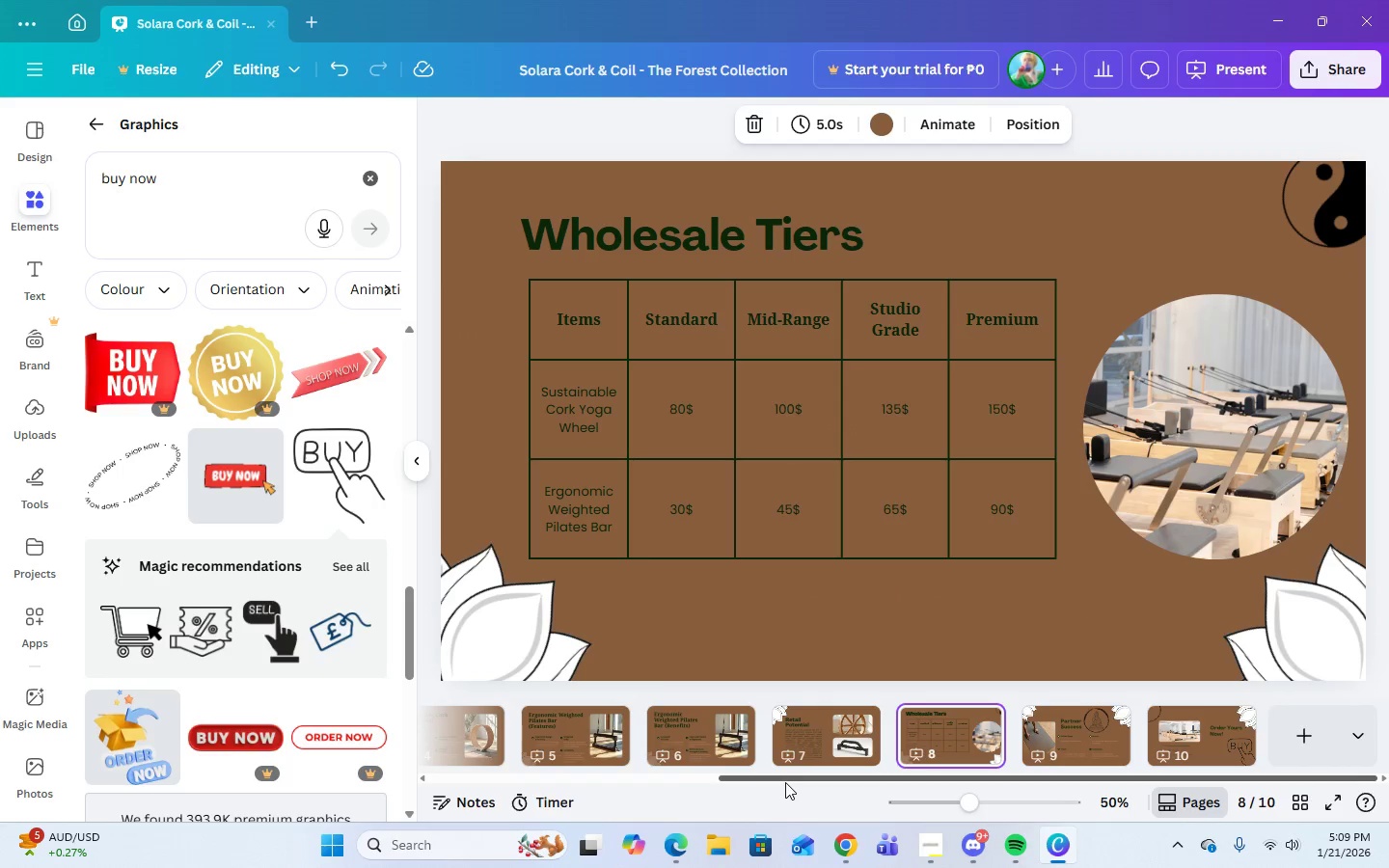 
key(ArrowRight)
 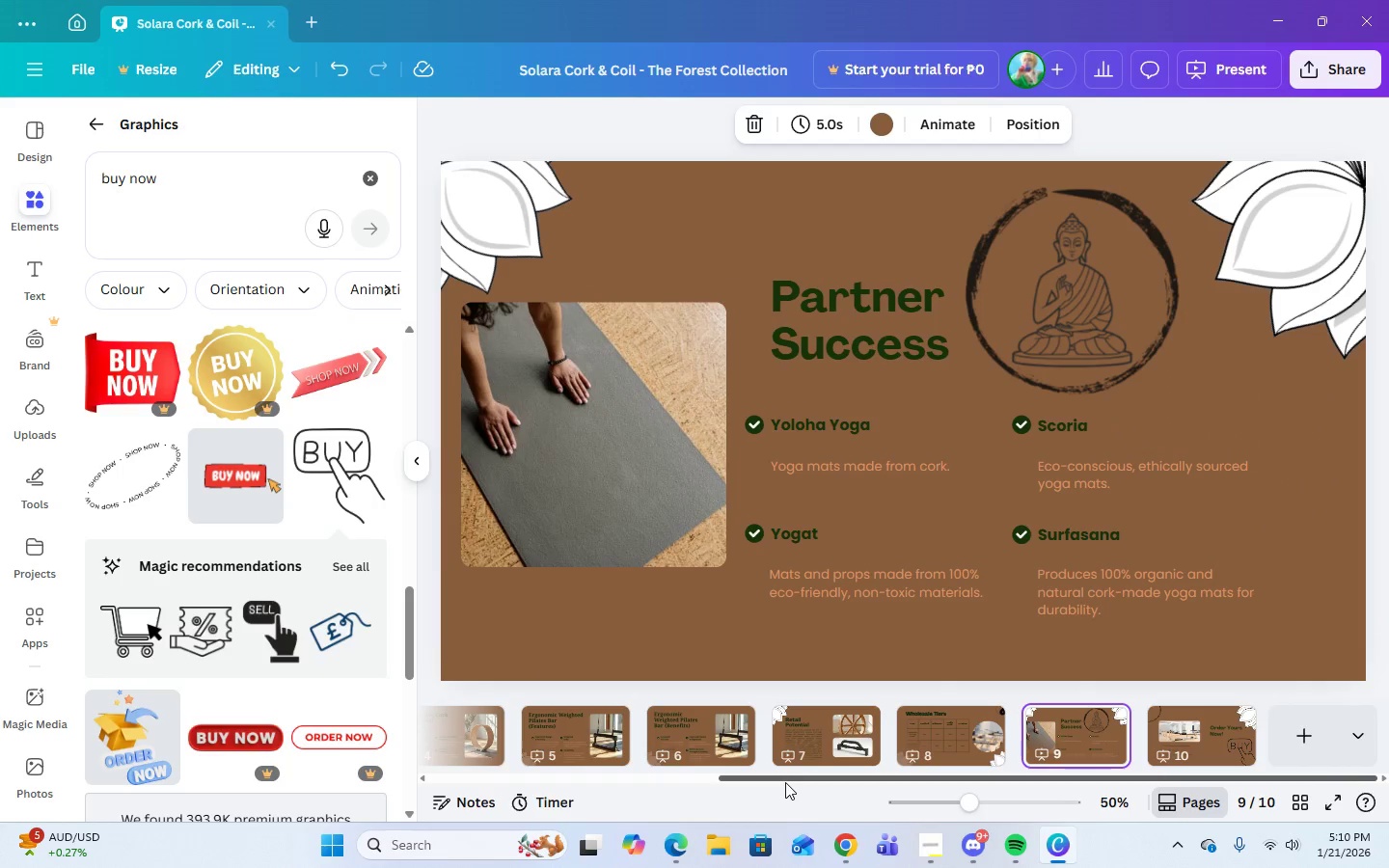 
key(ArrowRight)
 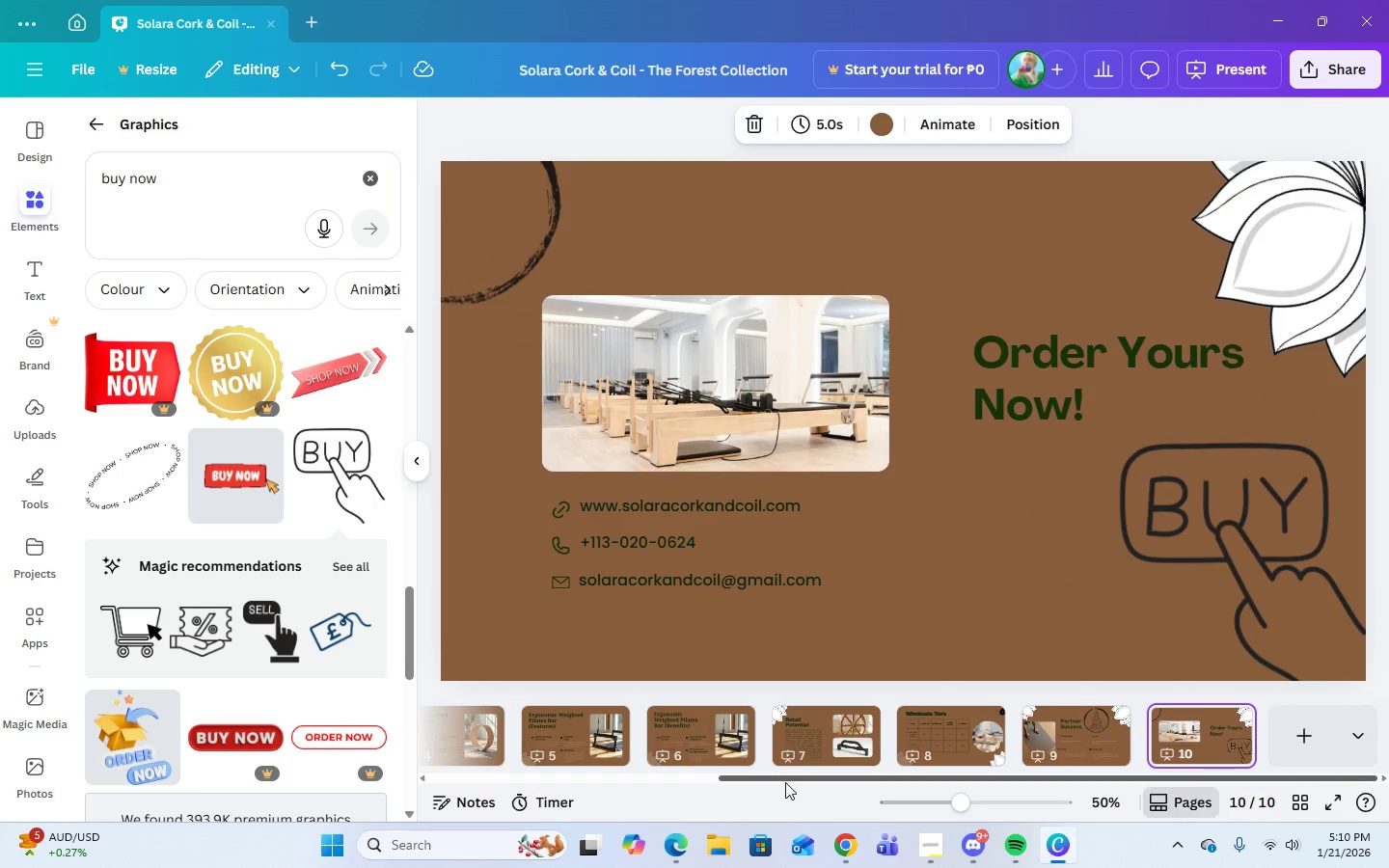 
key(ArrowLeft)
 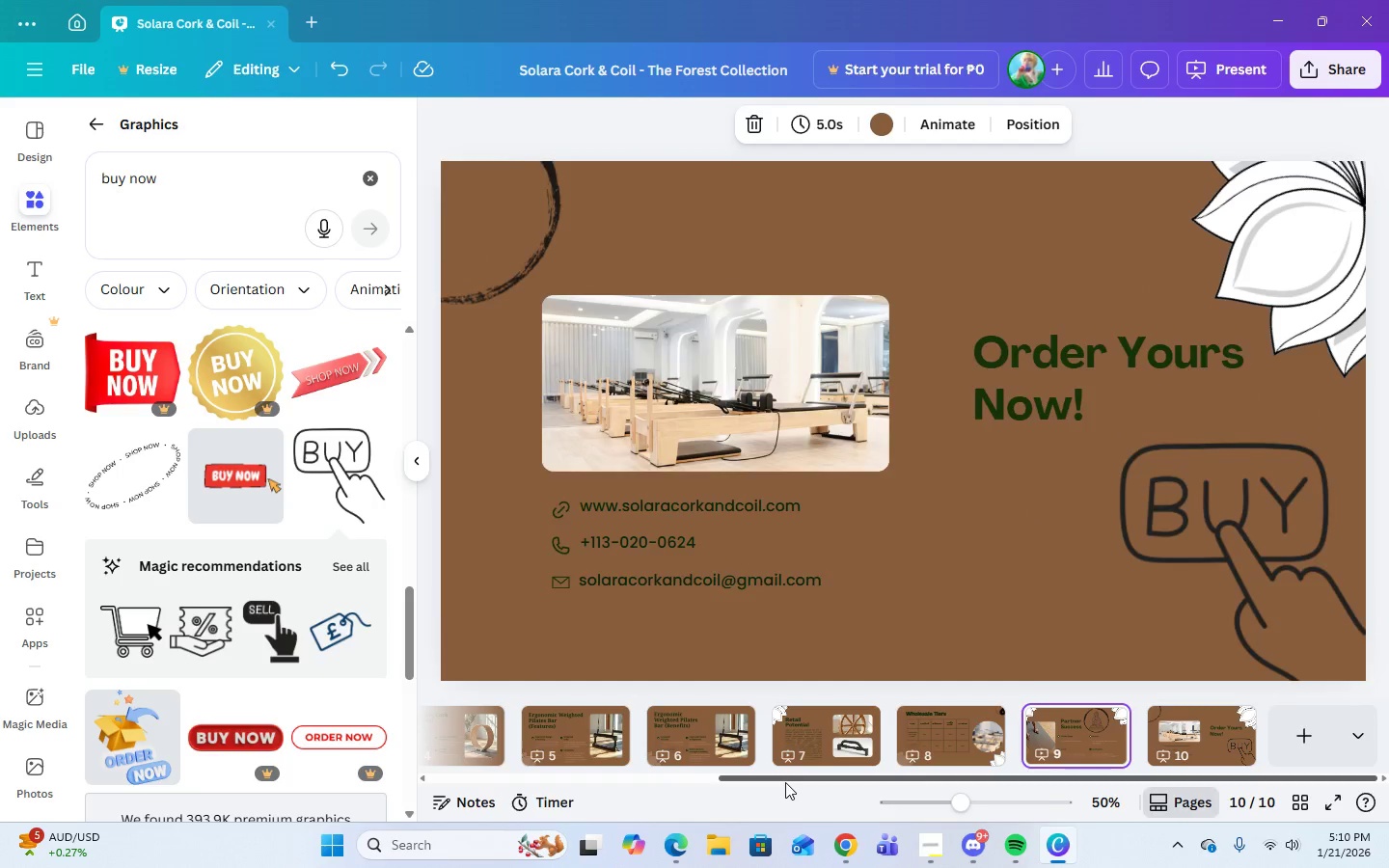 
key(ArrowLeft)
 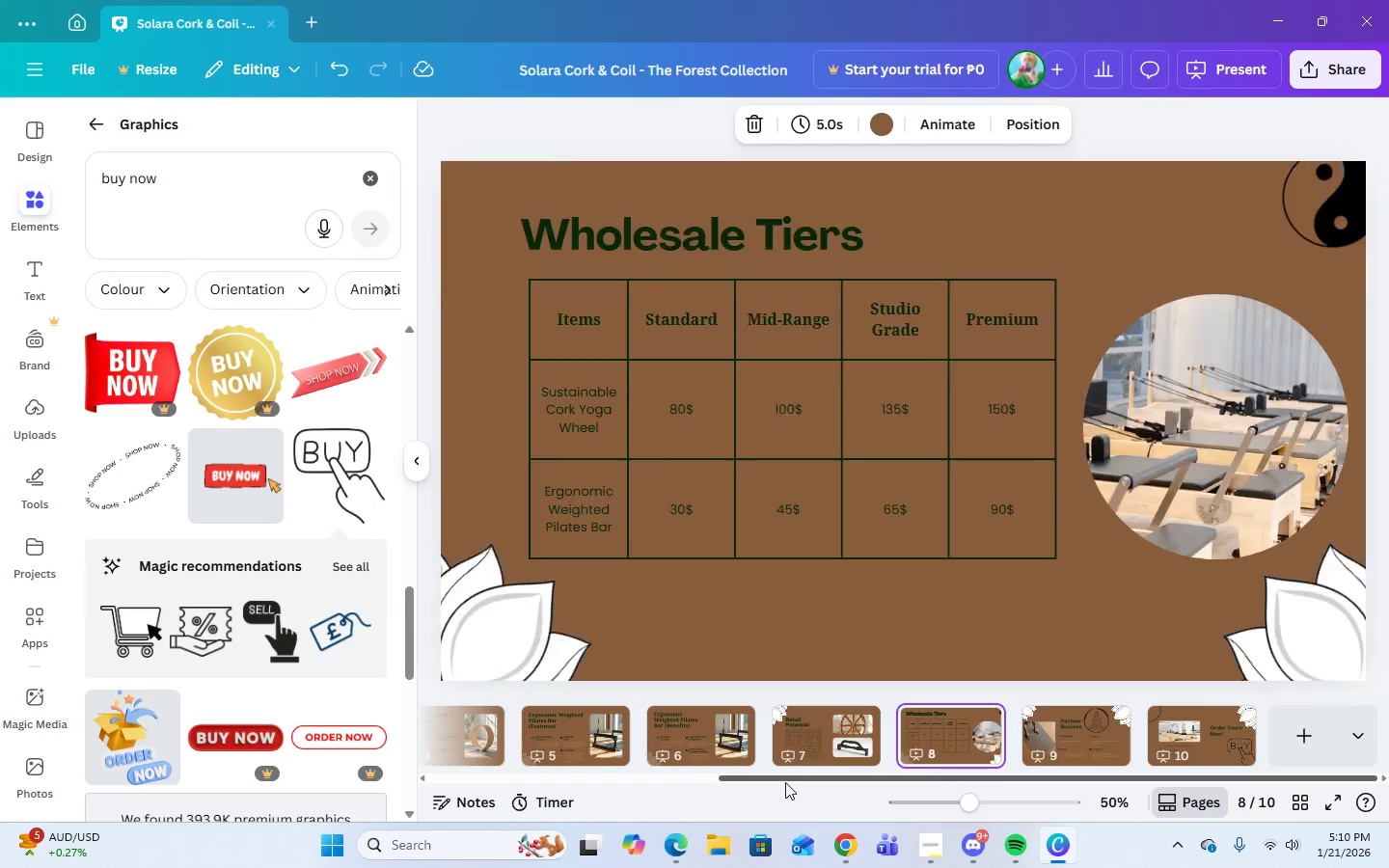 
key(ArrowLeft)
 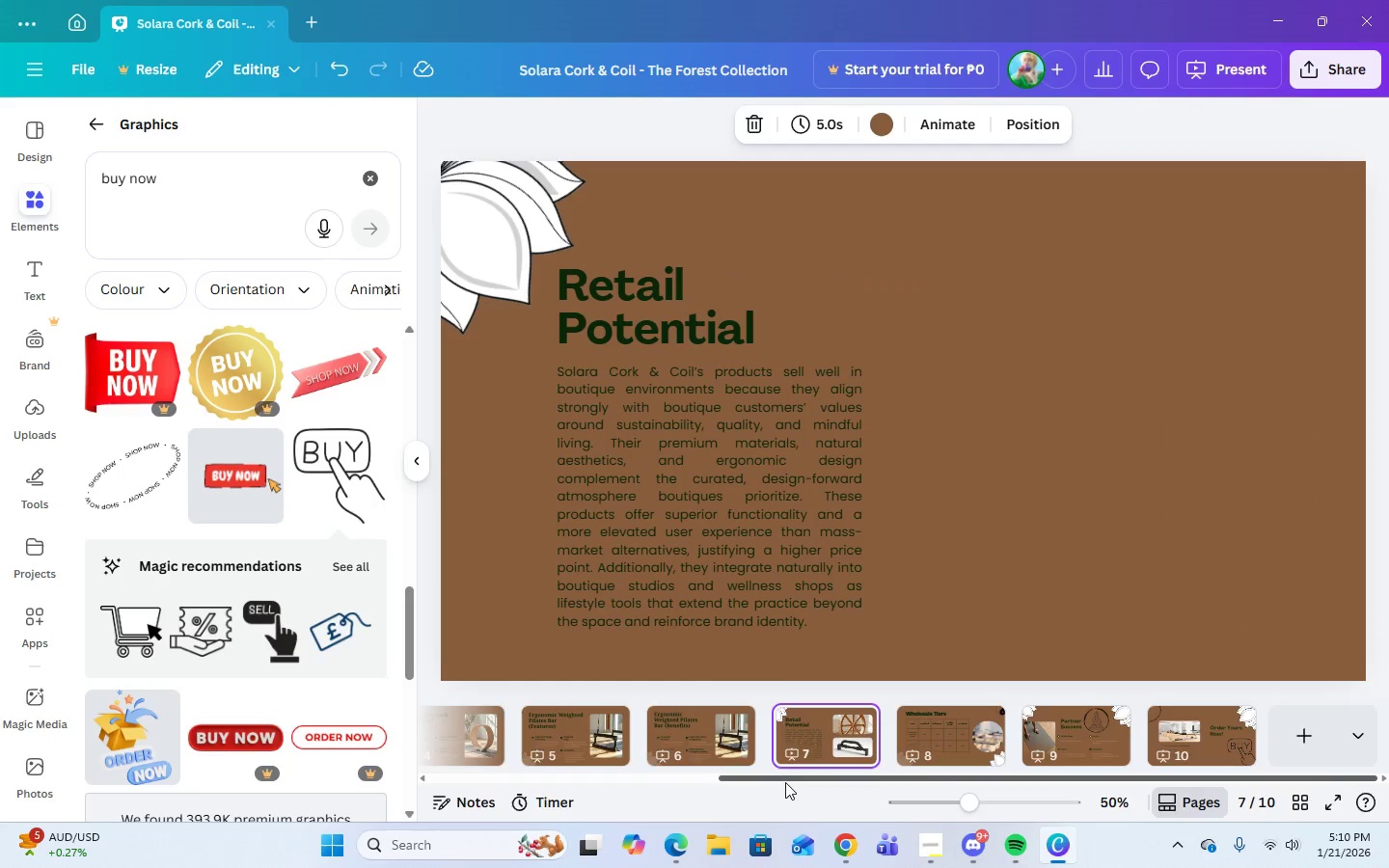 
key(ArrowLeft)
 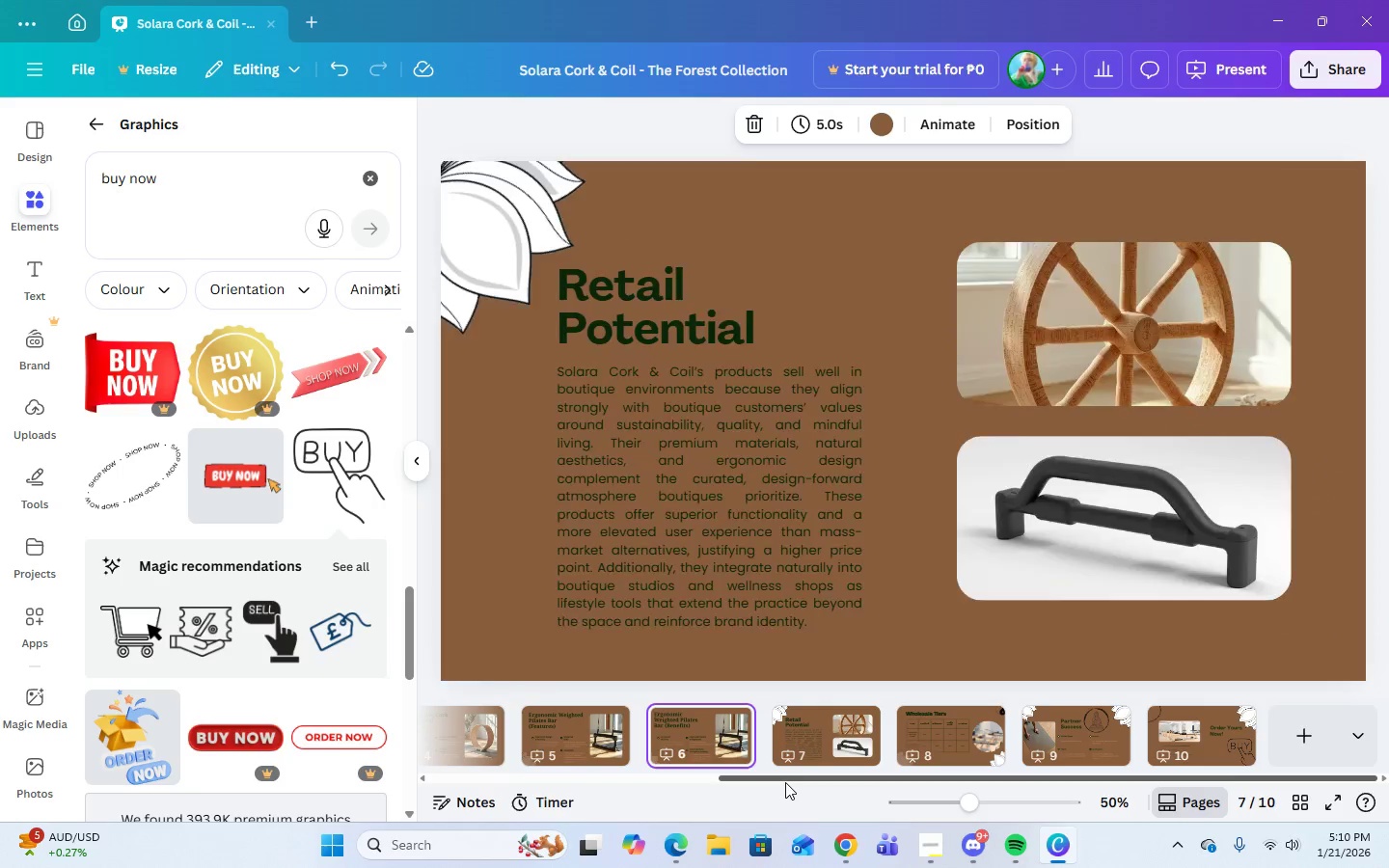 
key(ArrowLeft)
 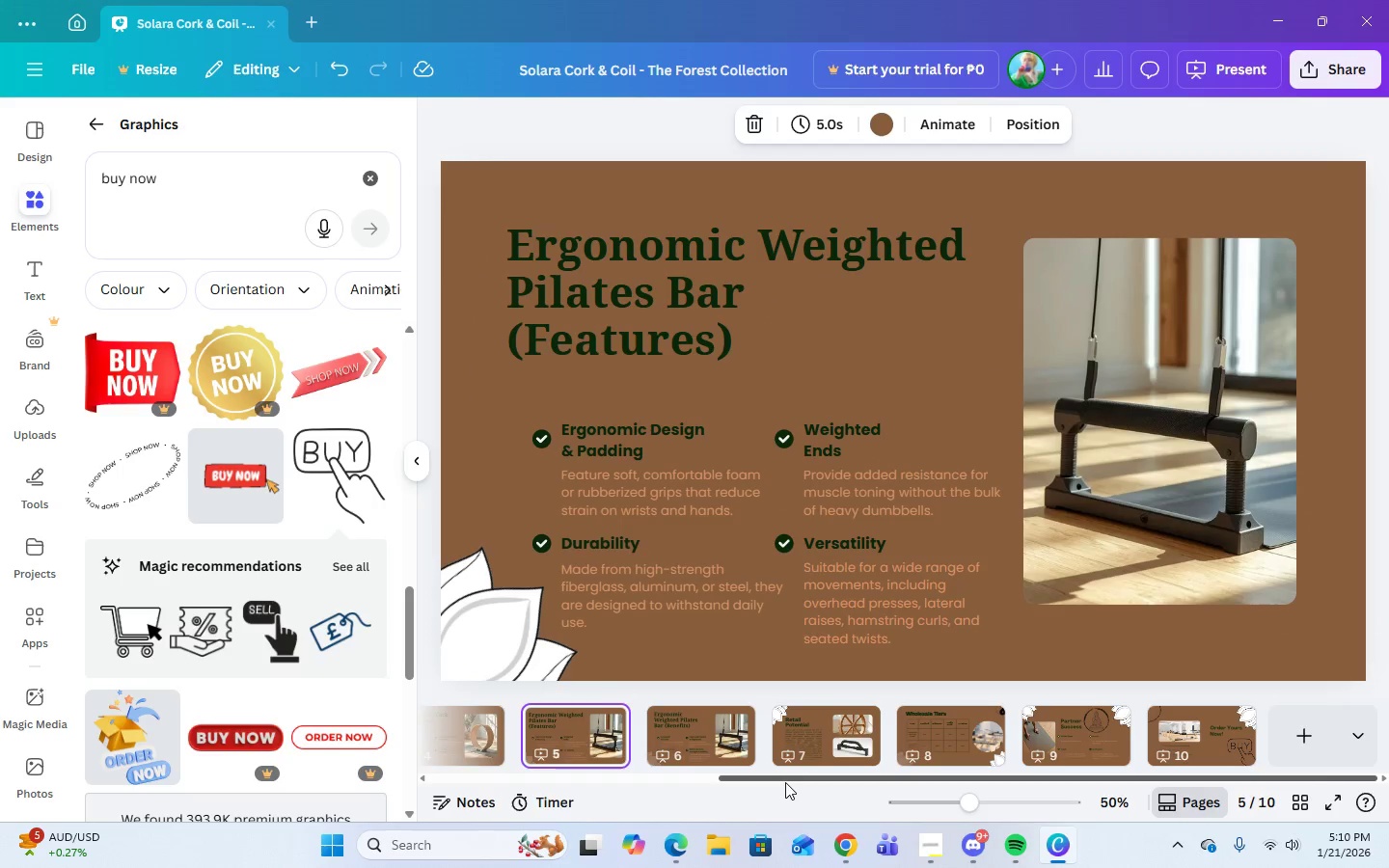 
key(ArrowLeft)
 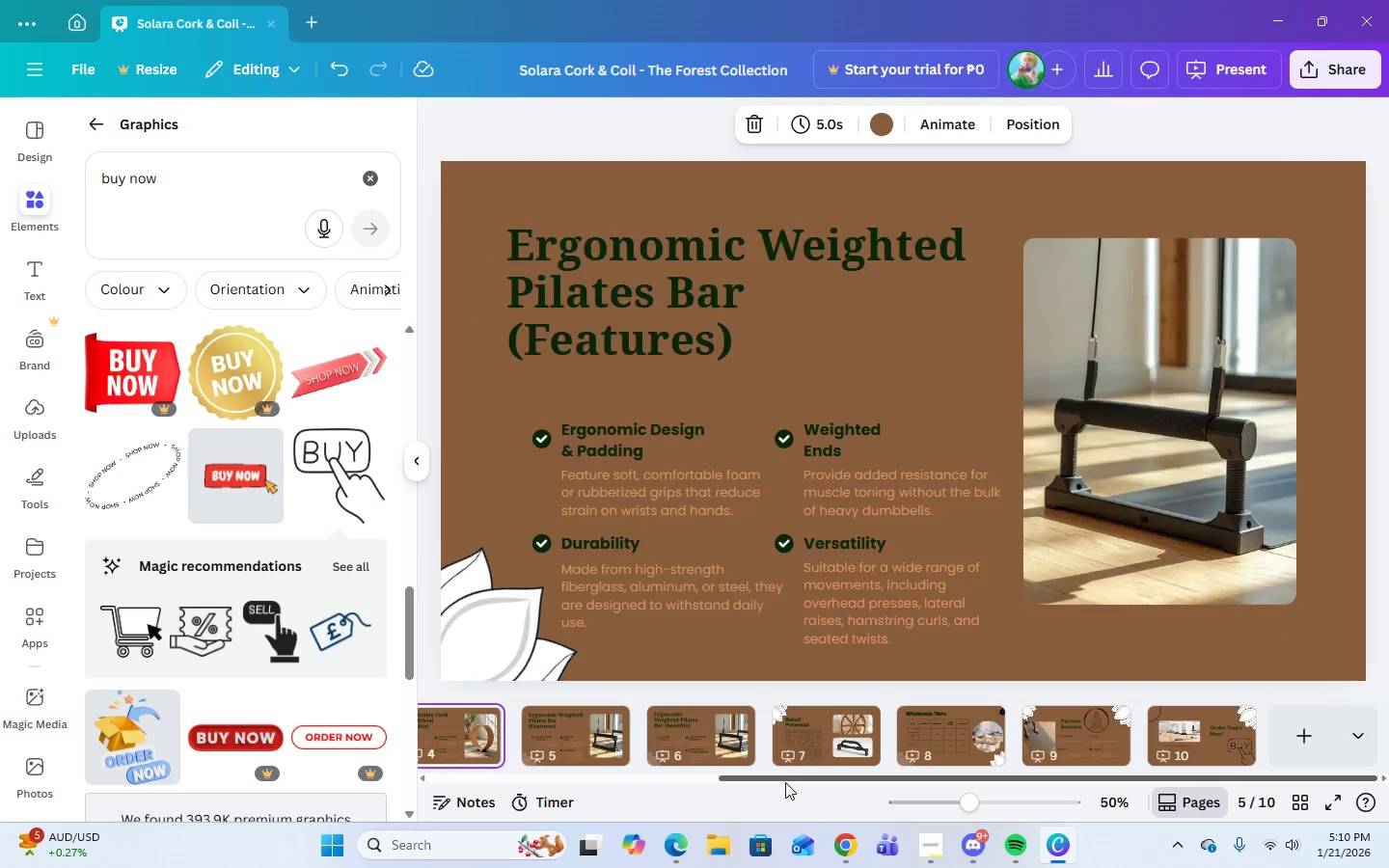 
key(ArrowLeft)
 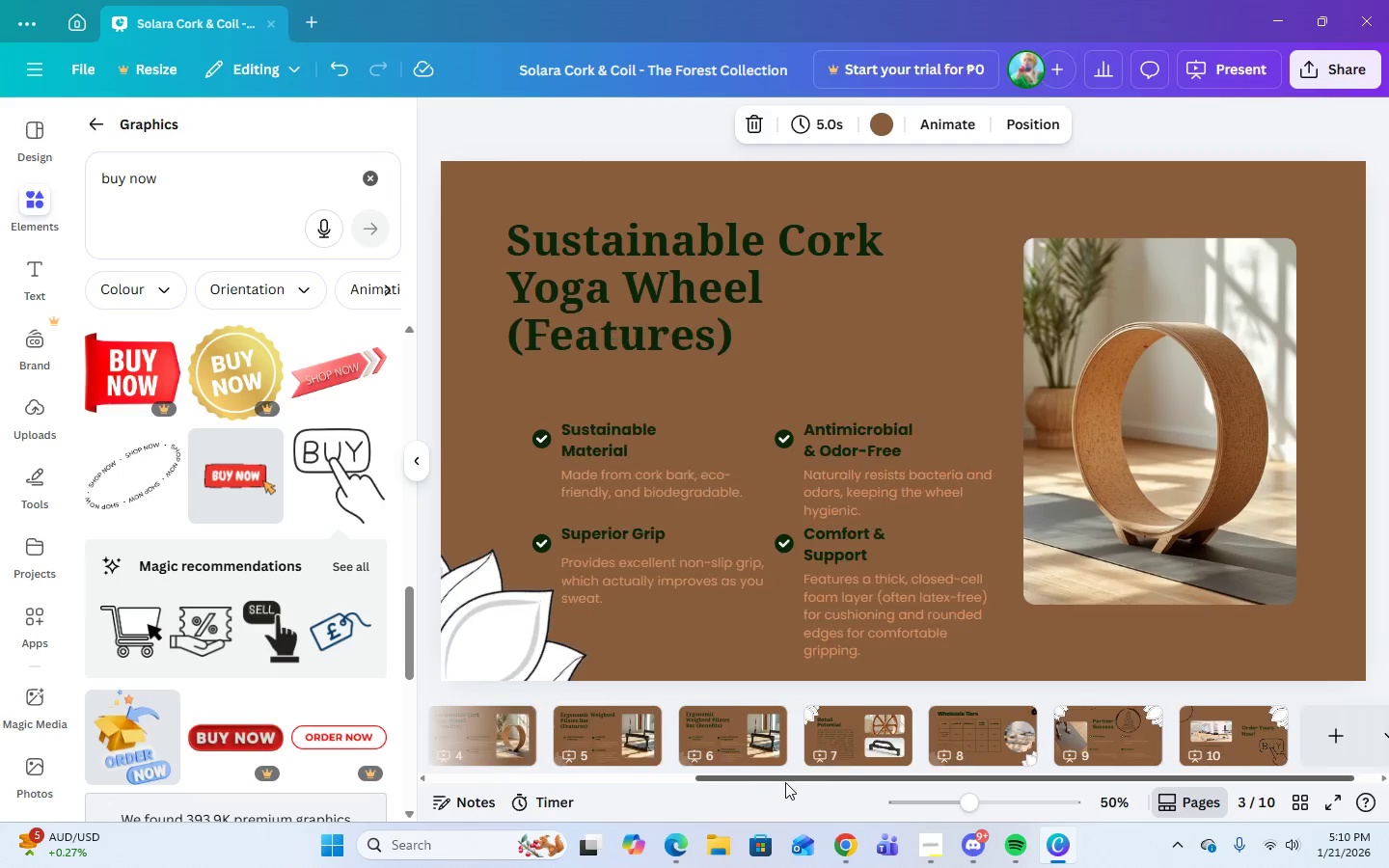 
key(ArrowLeft)
 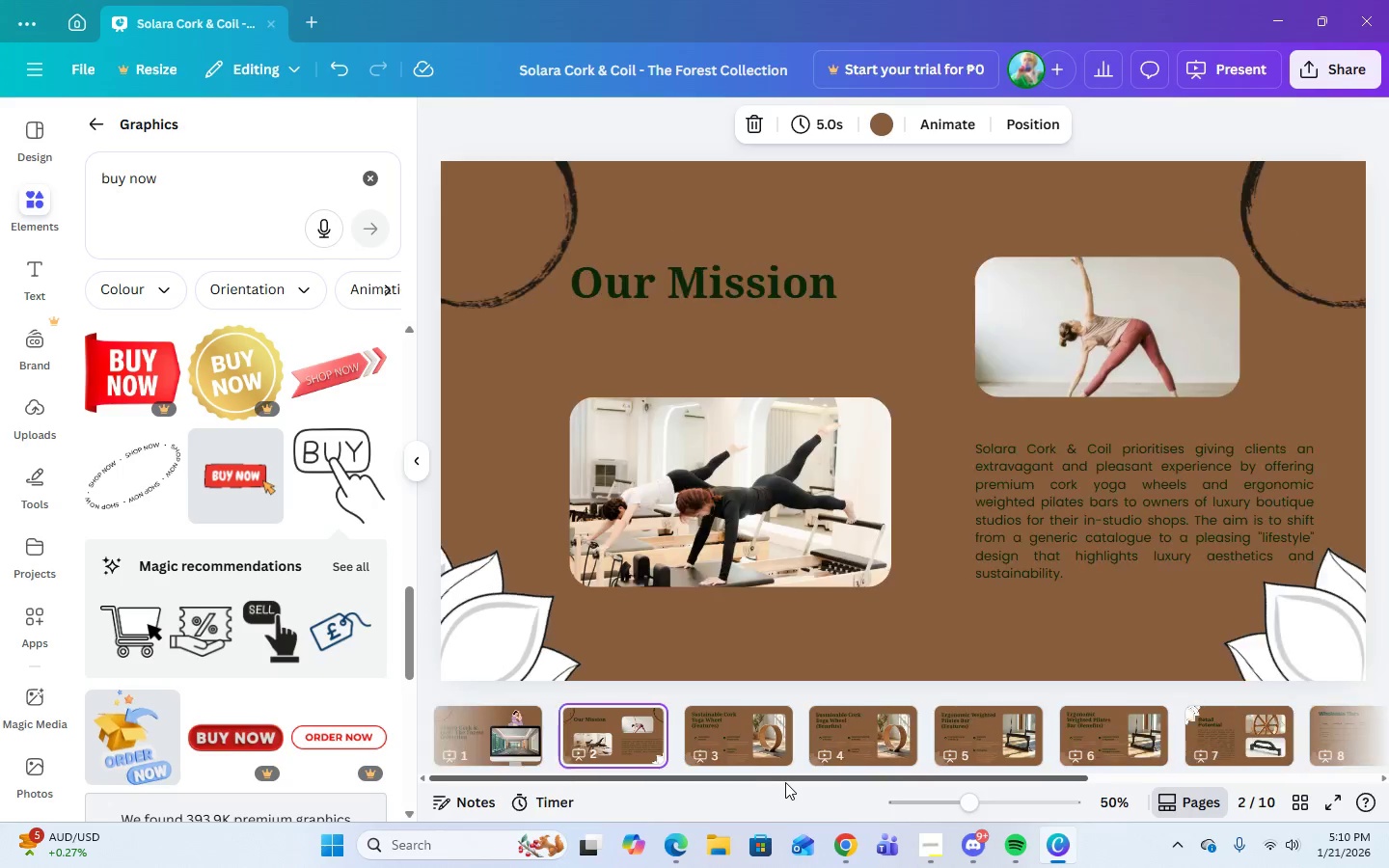 
key(ArrowLeft)
 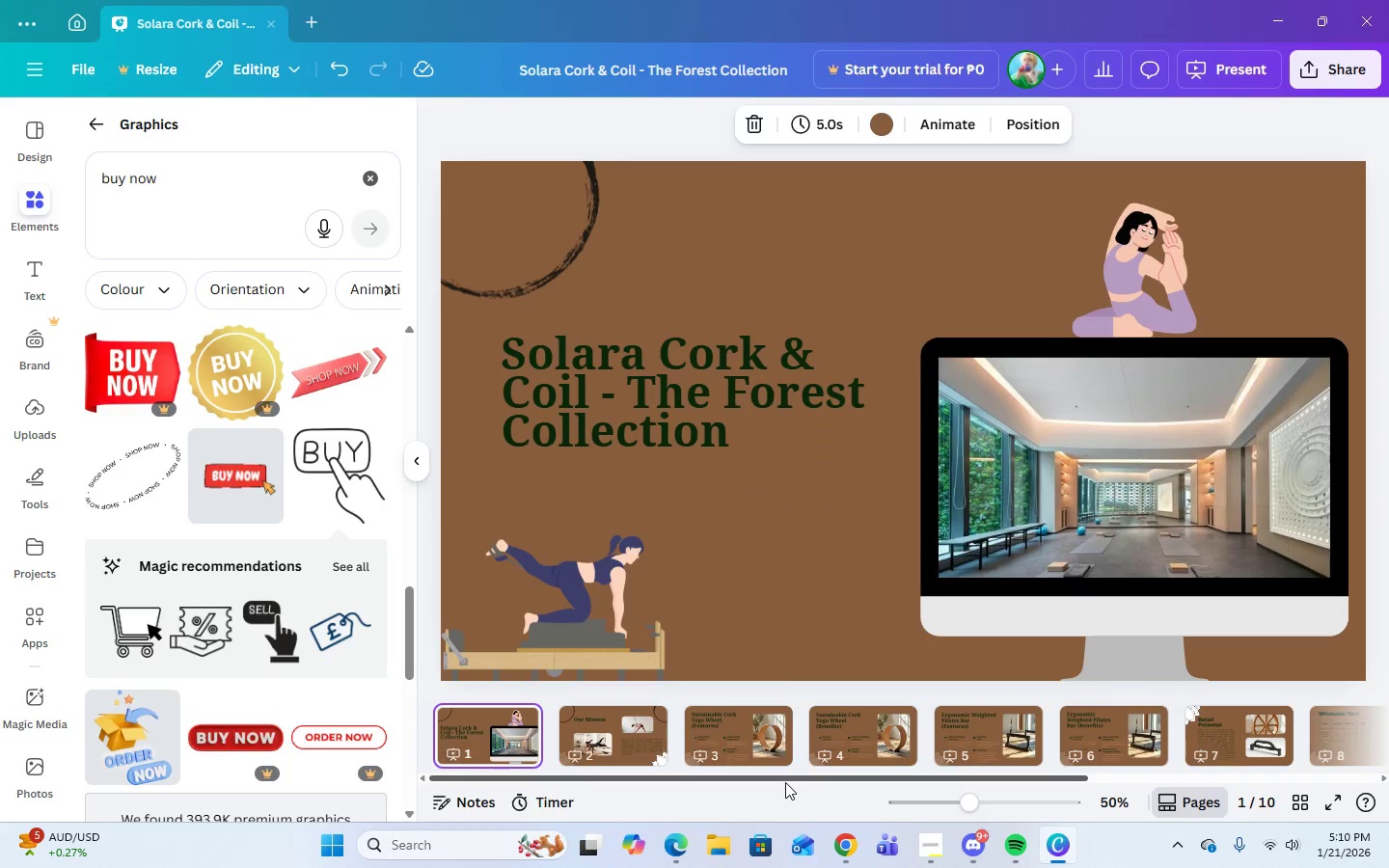 
key(ArrowLeft)
 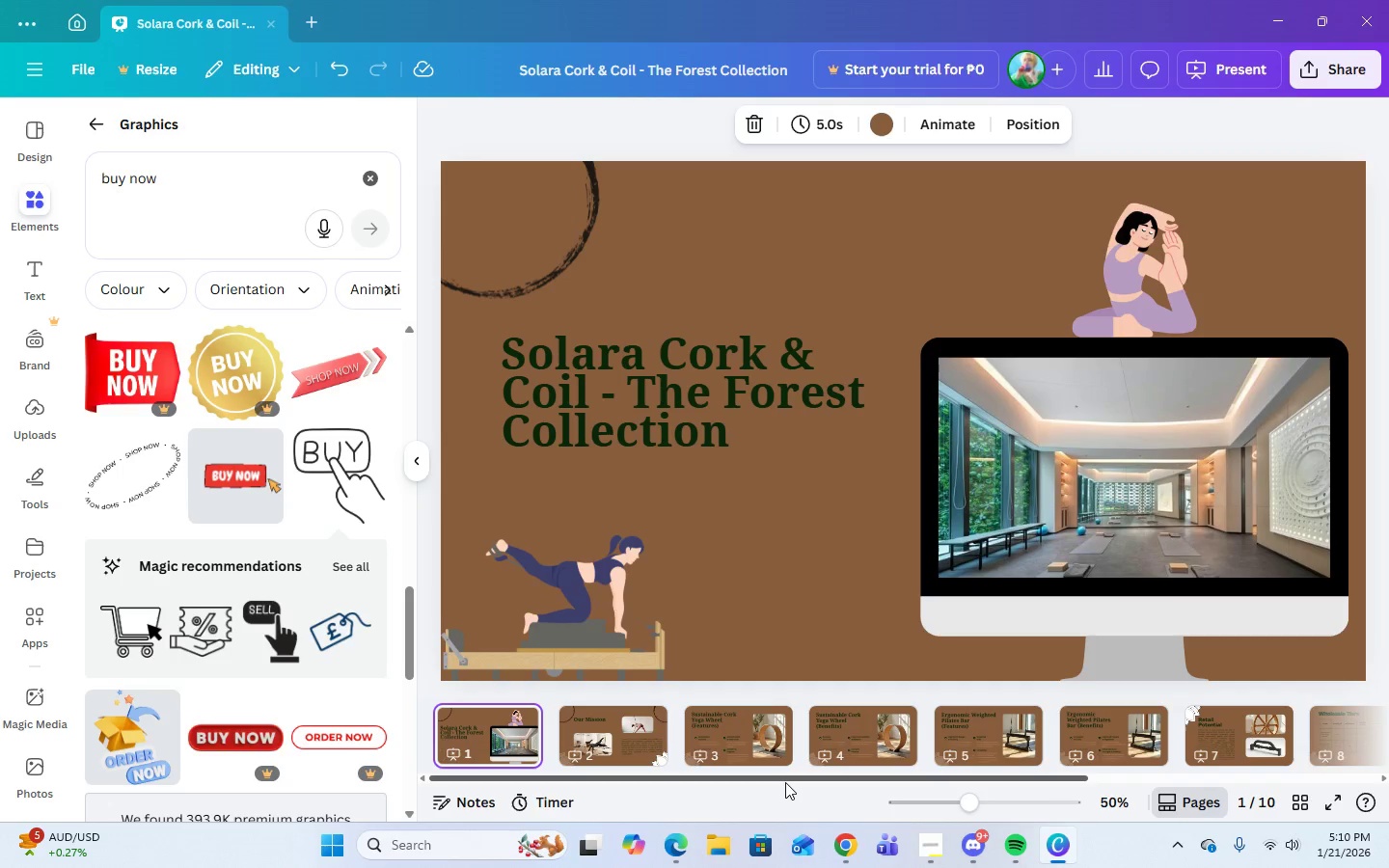 
wait(22.83)
 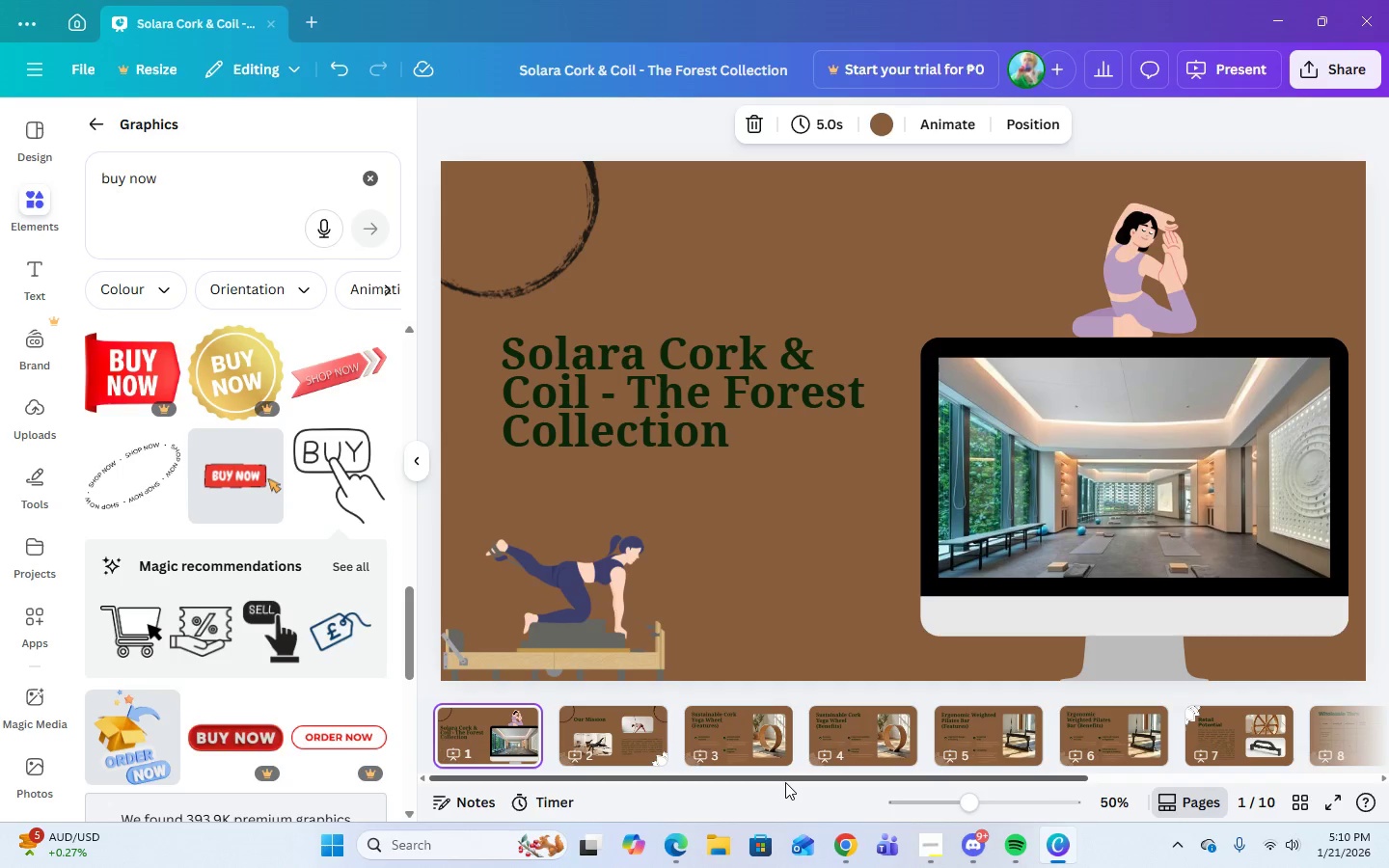 
left_click([941, 846])